 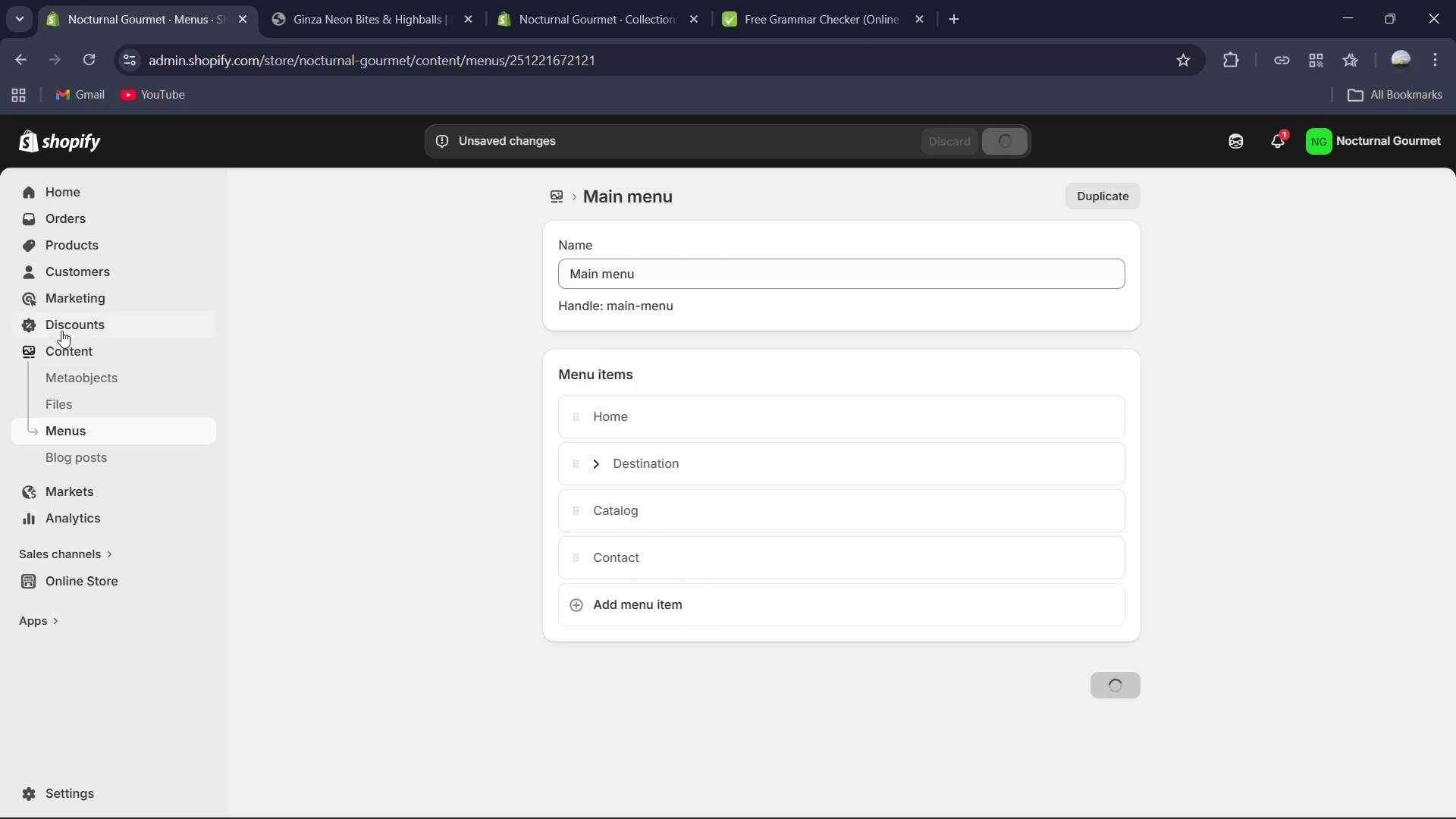 
left_click([950, 142])
 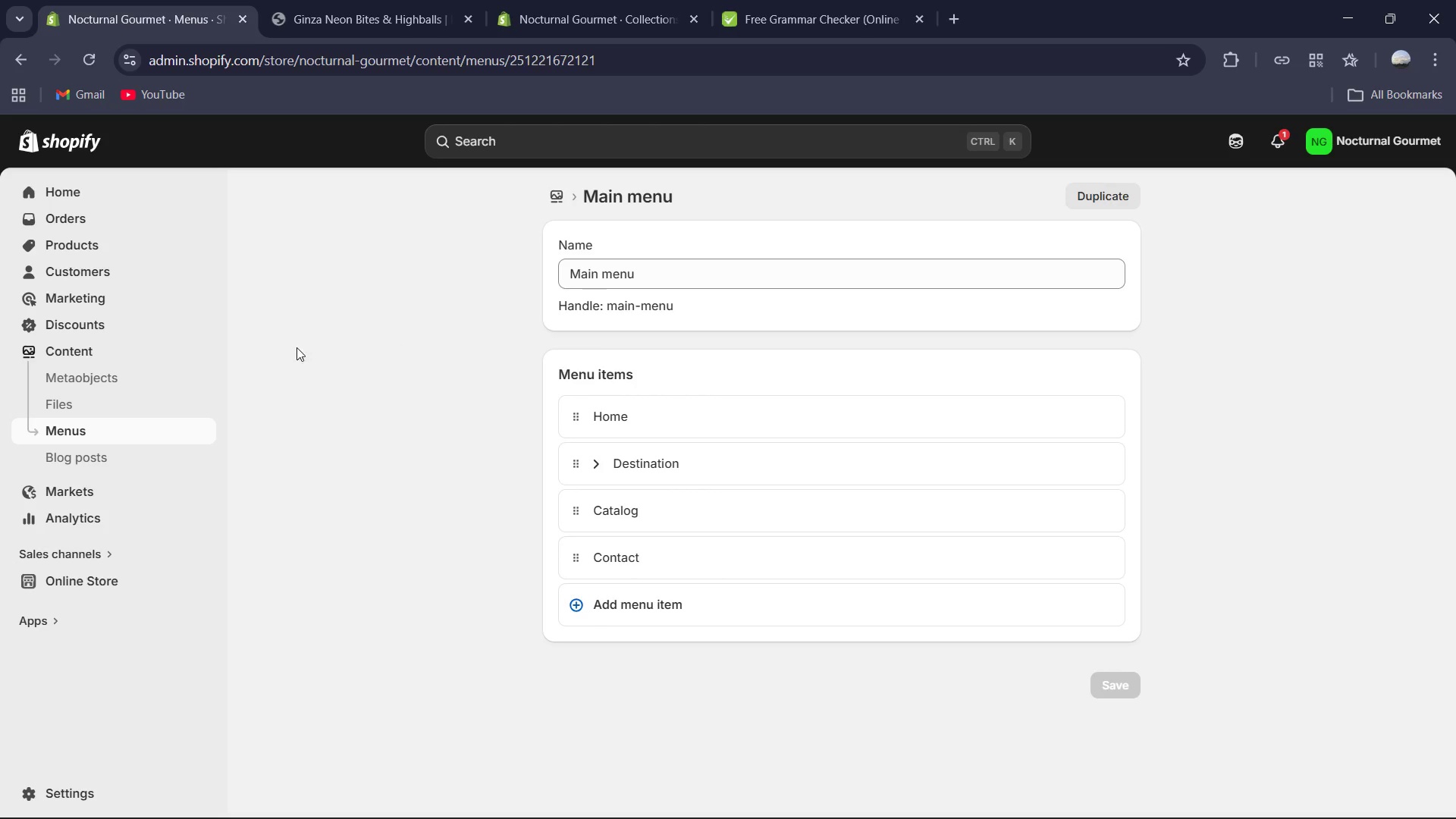 
left_click([94, 300])
 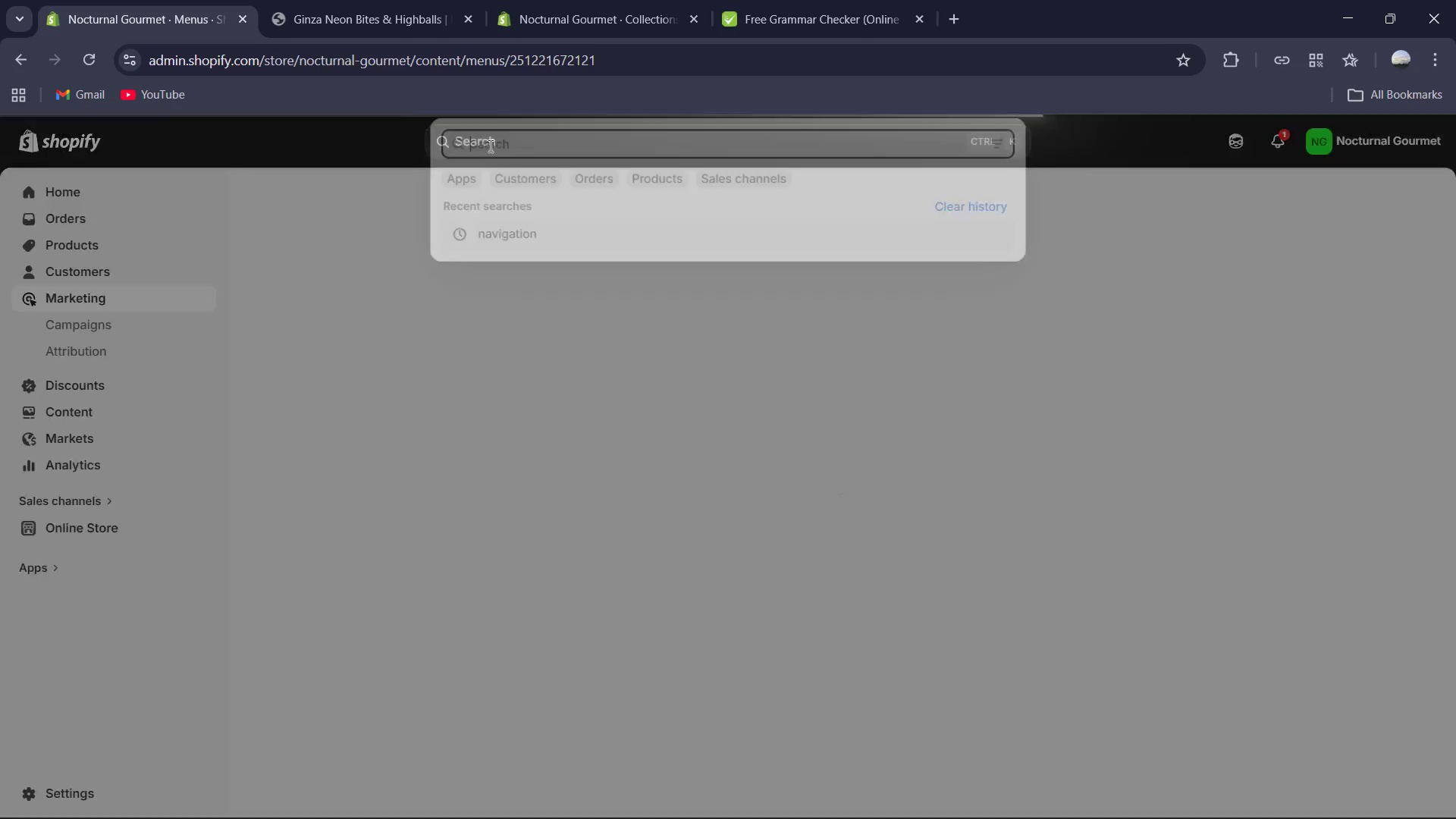 
type(seo )
 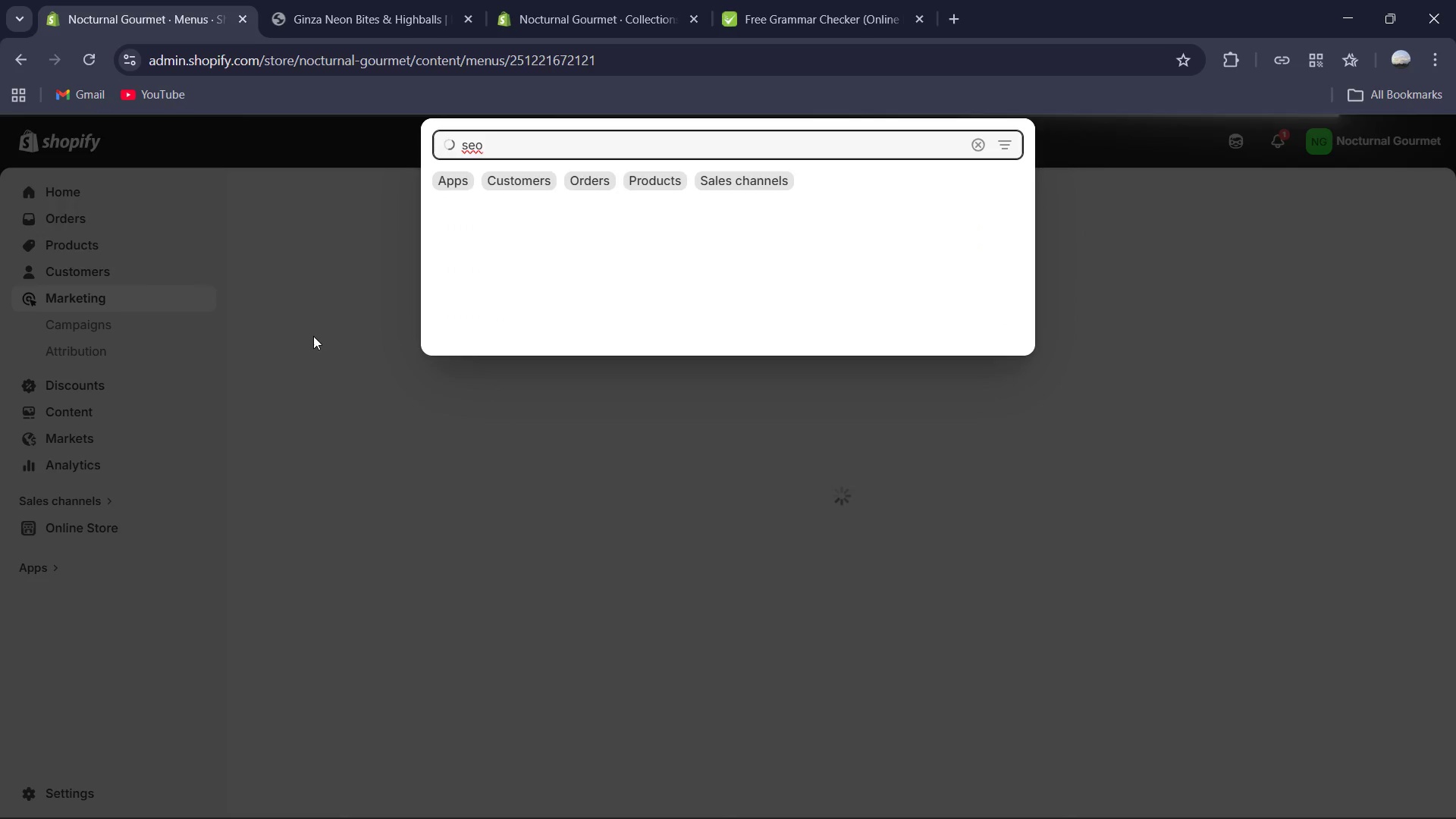 
left_click_drag(start_coordinate=[374, 515], to_coordinate=[370, 516])
 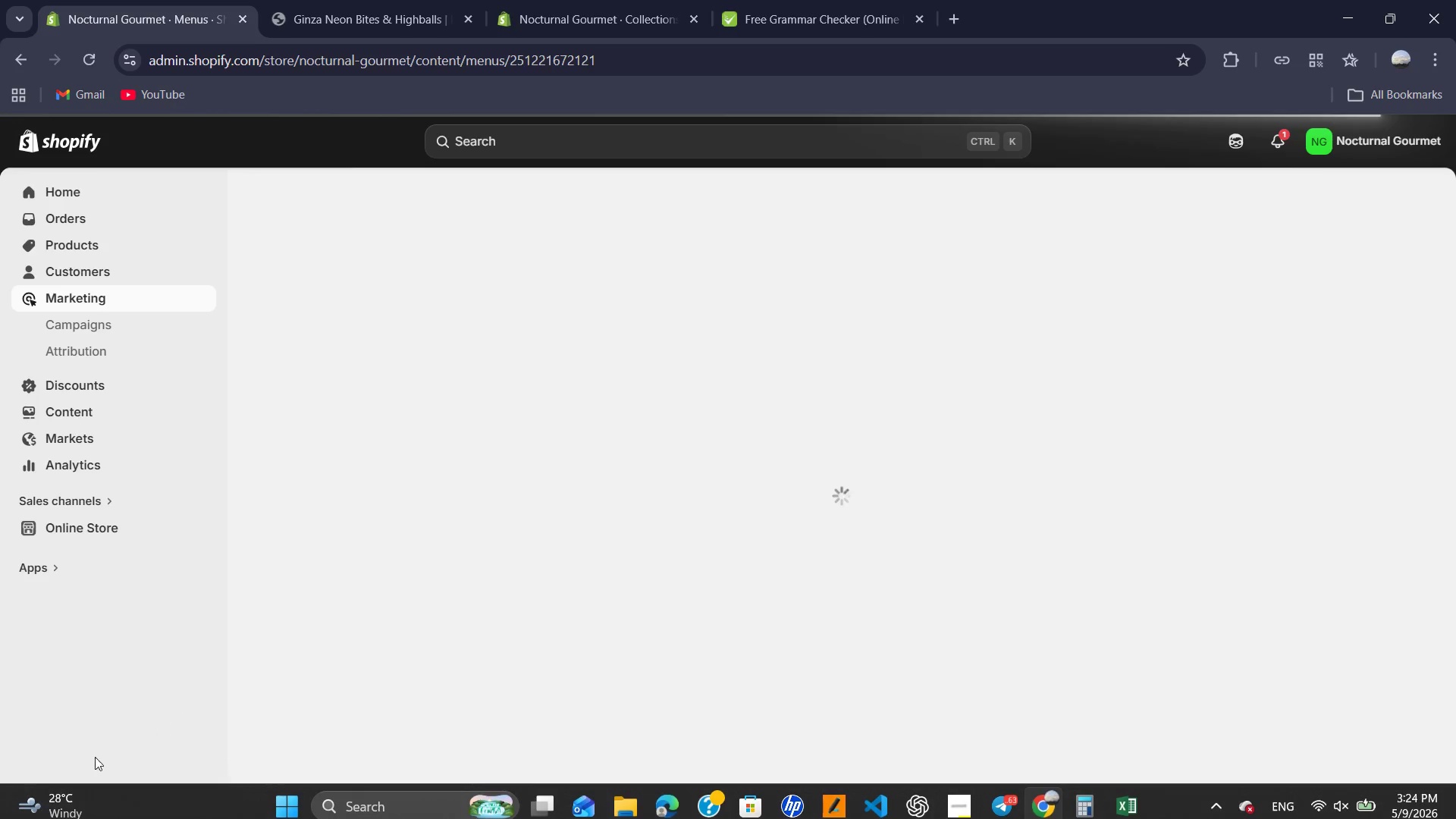 
left_click([42, 798])
 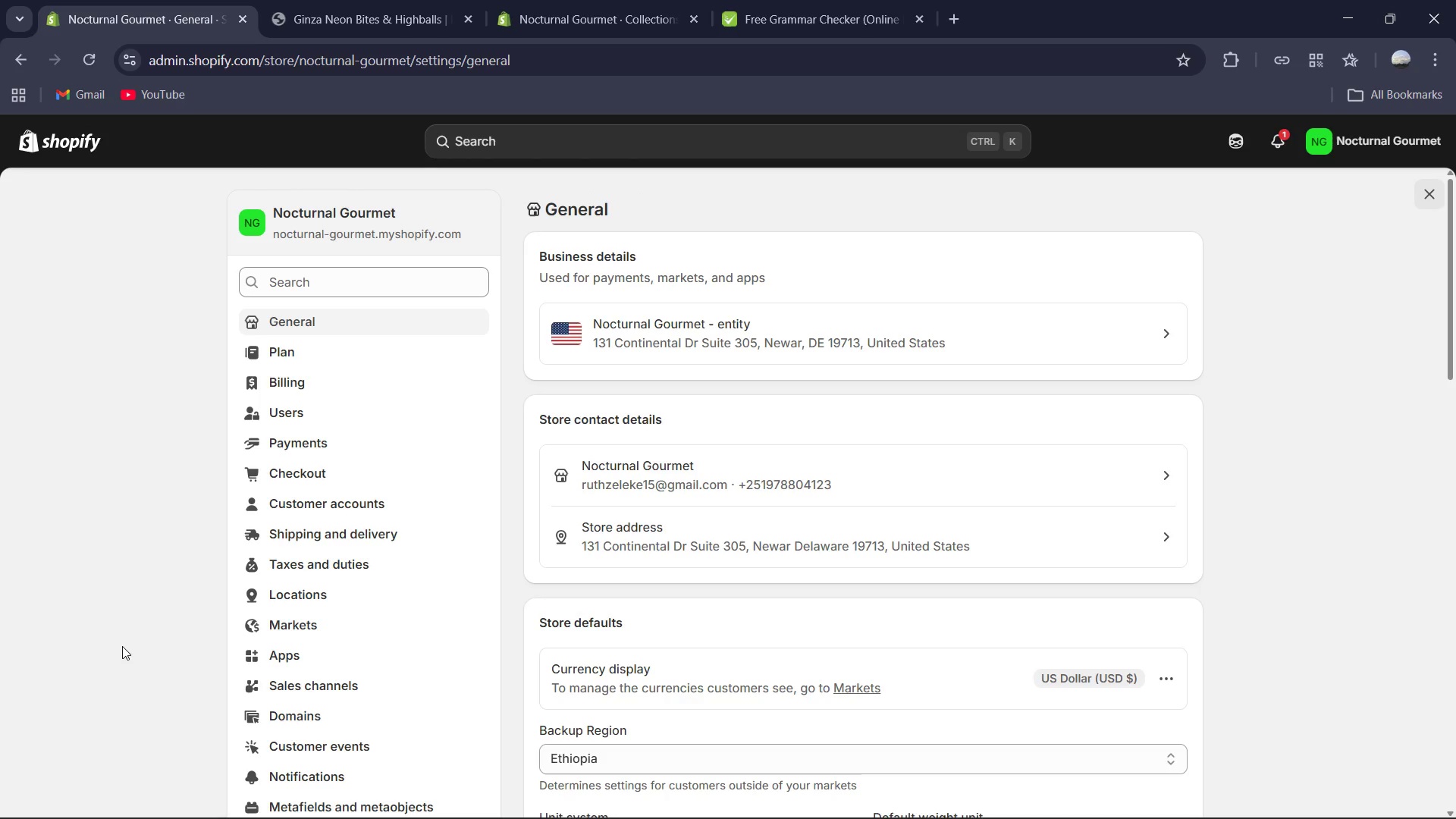 
wait(21.64)
 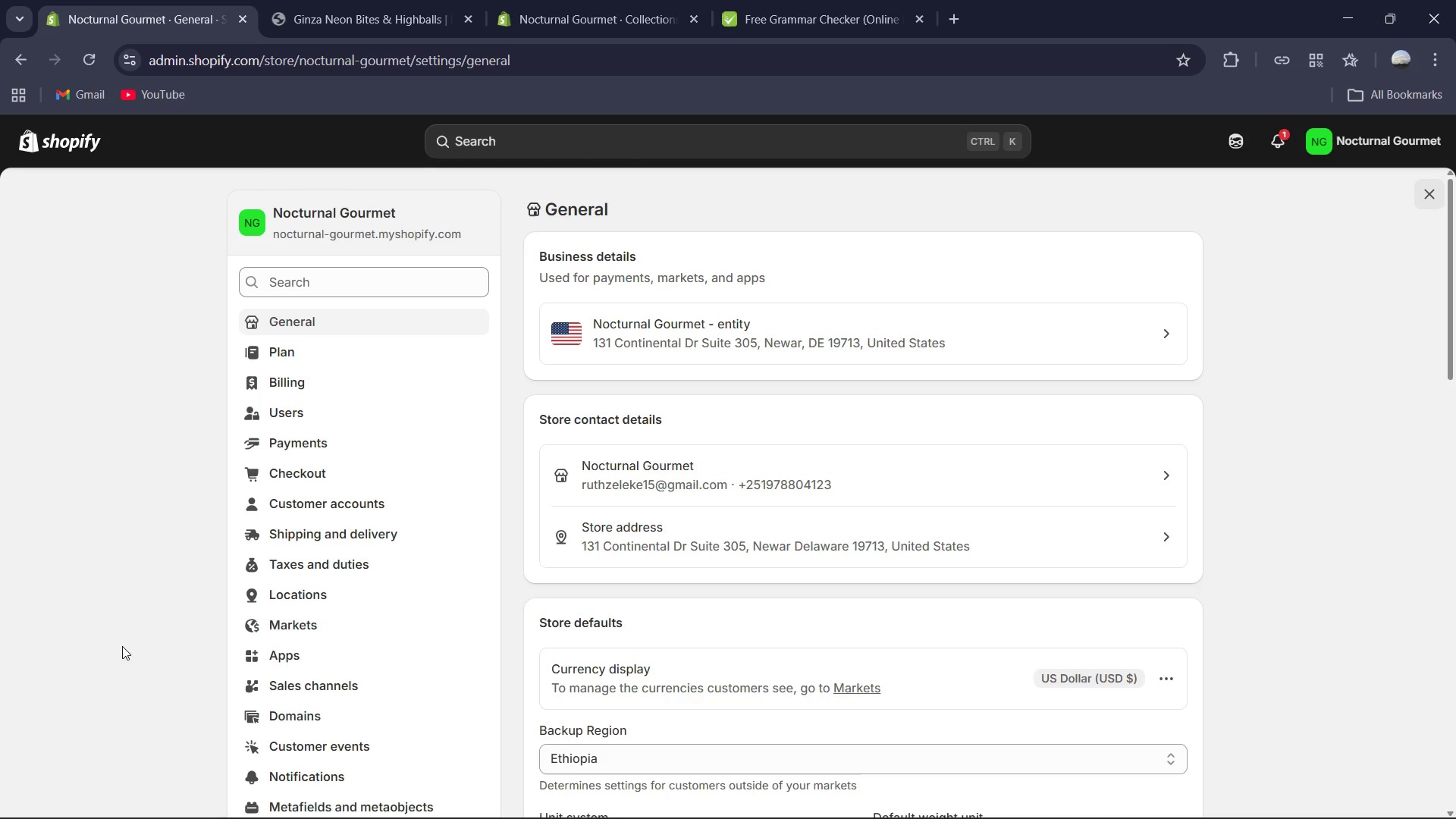 
left_click([969, 795])